 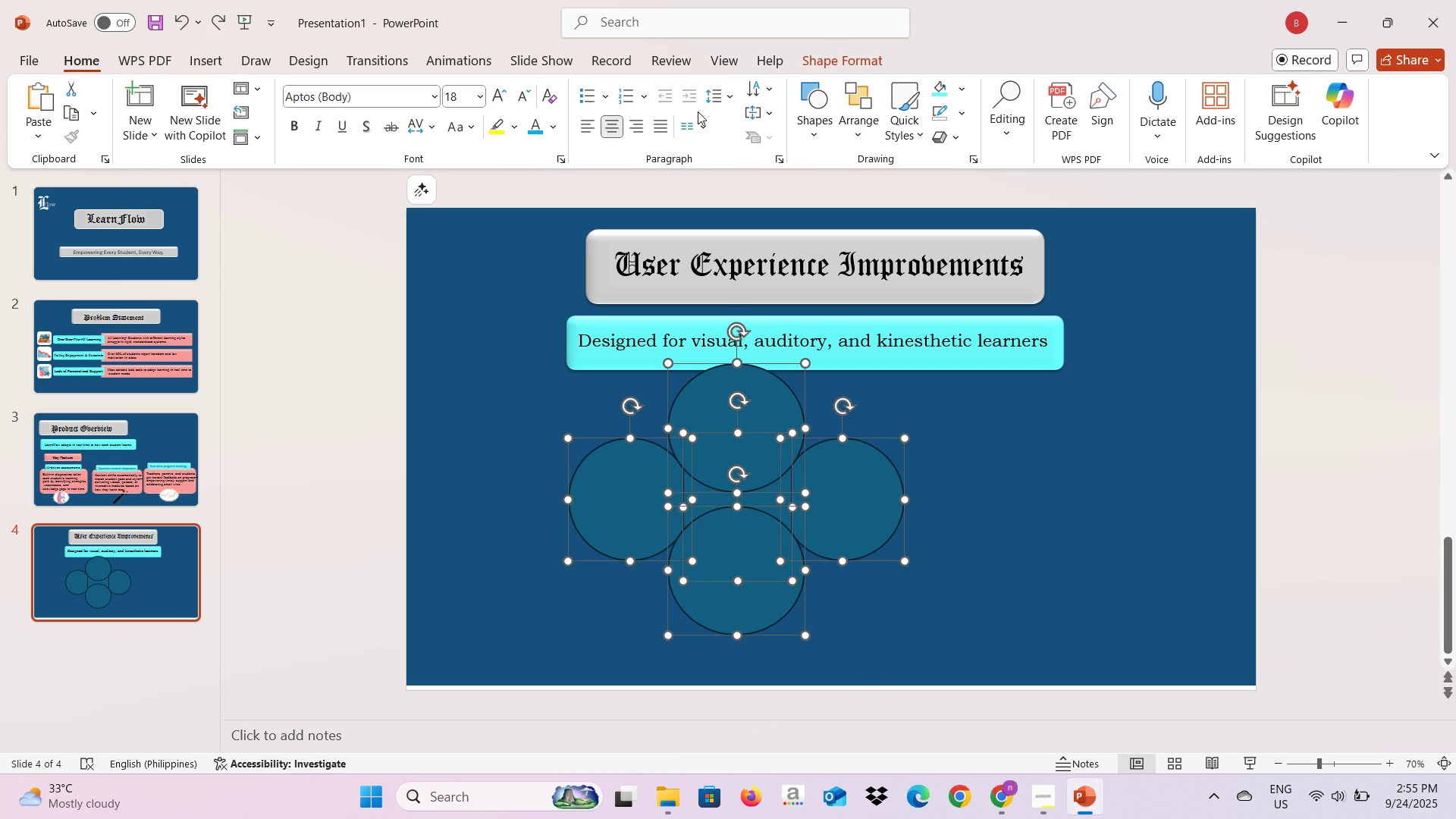 
left_click([828, 62])
 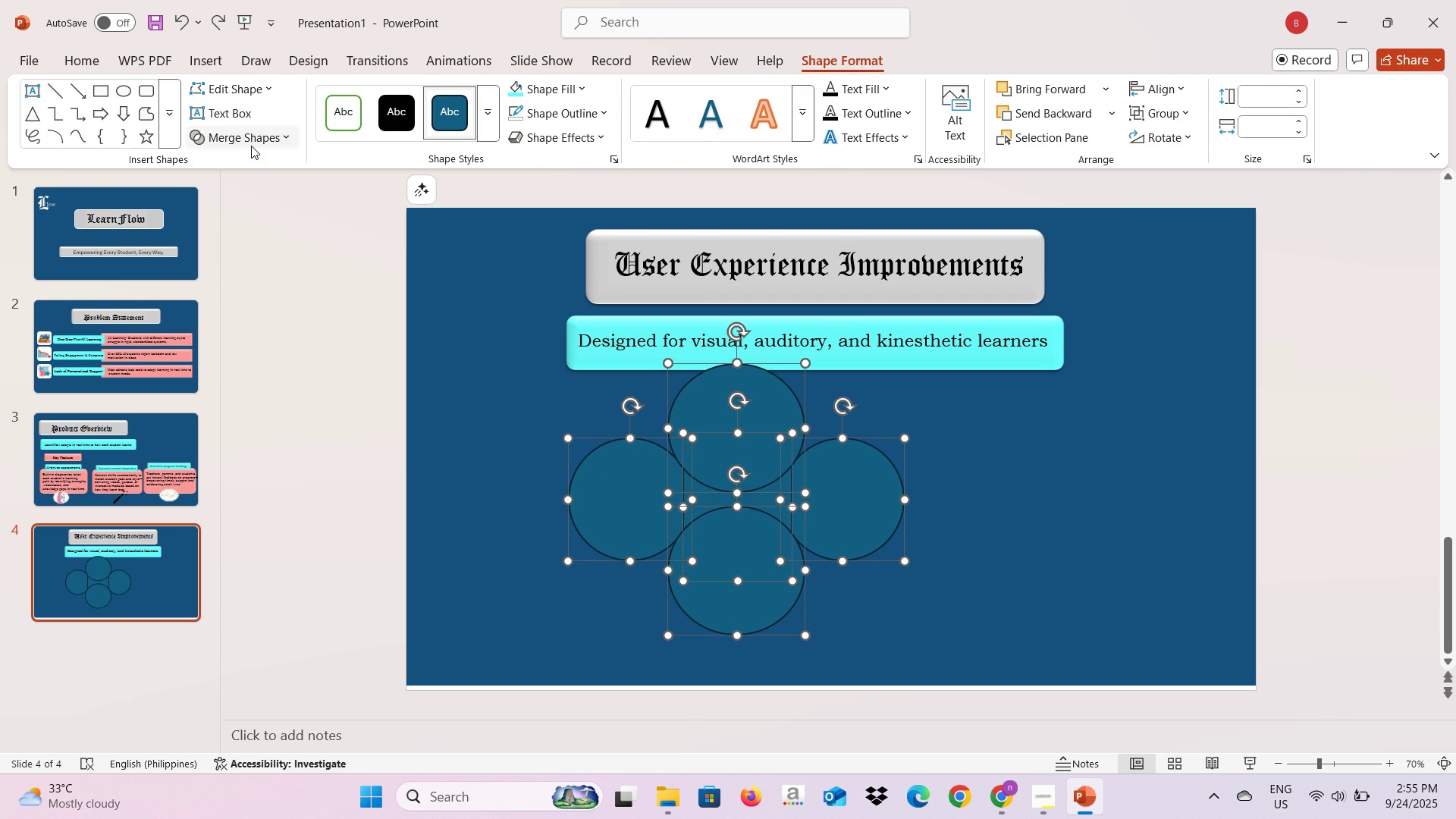 
left_click([251, 146])
 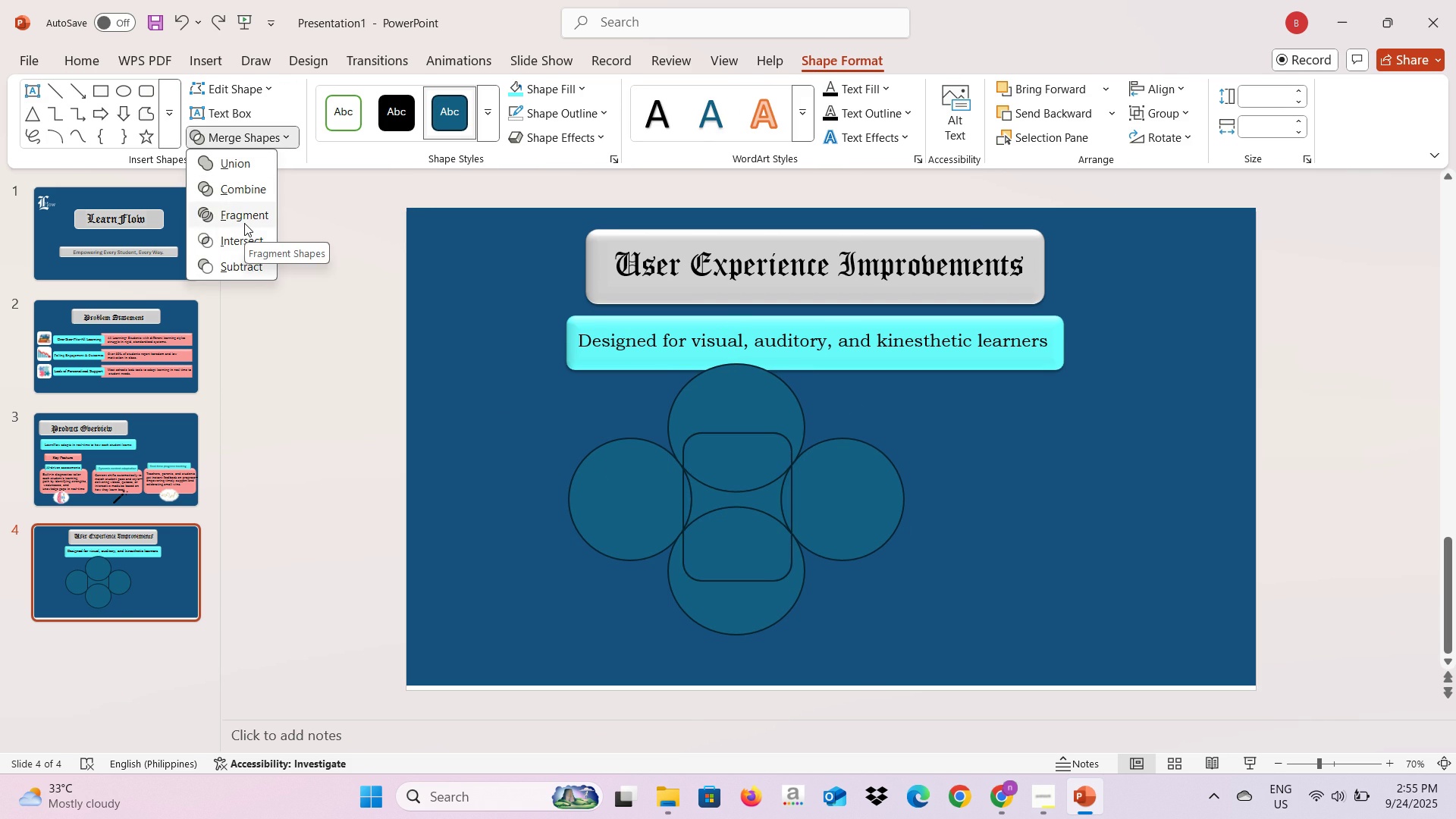 
left_click([244, 223])
 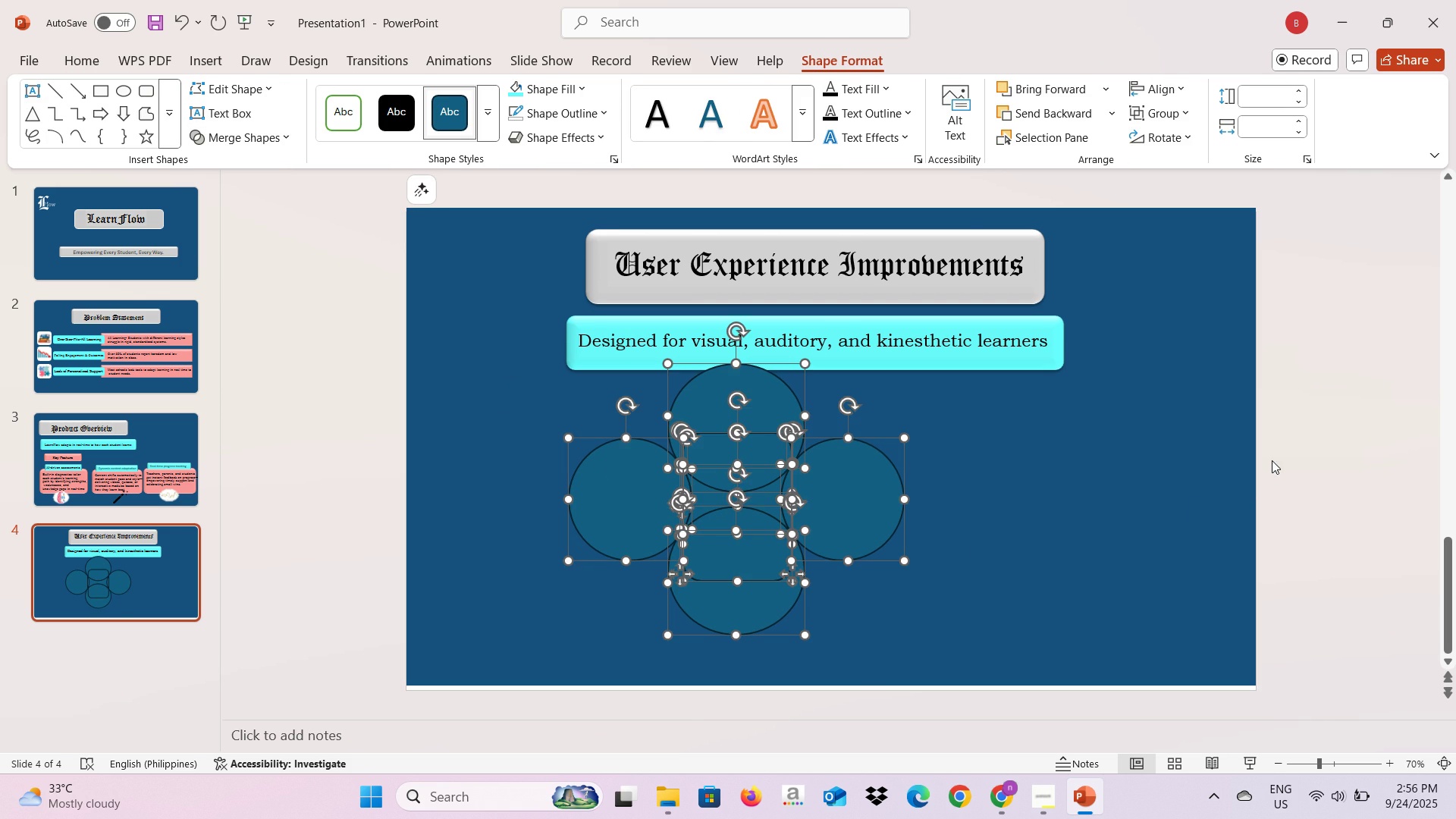 
left_click([1274, 460])
 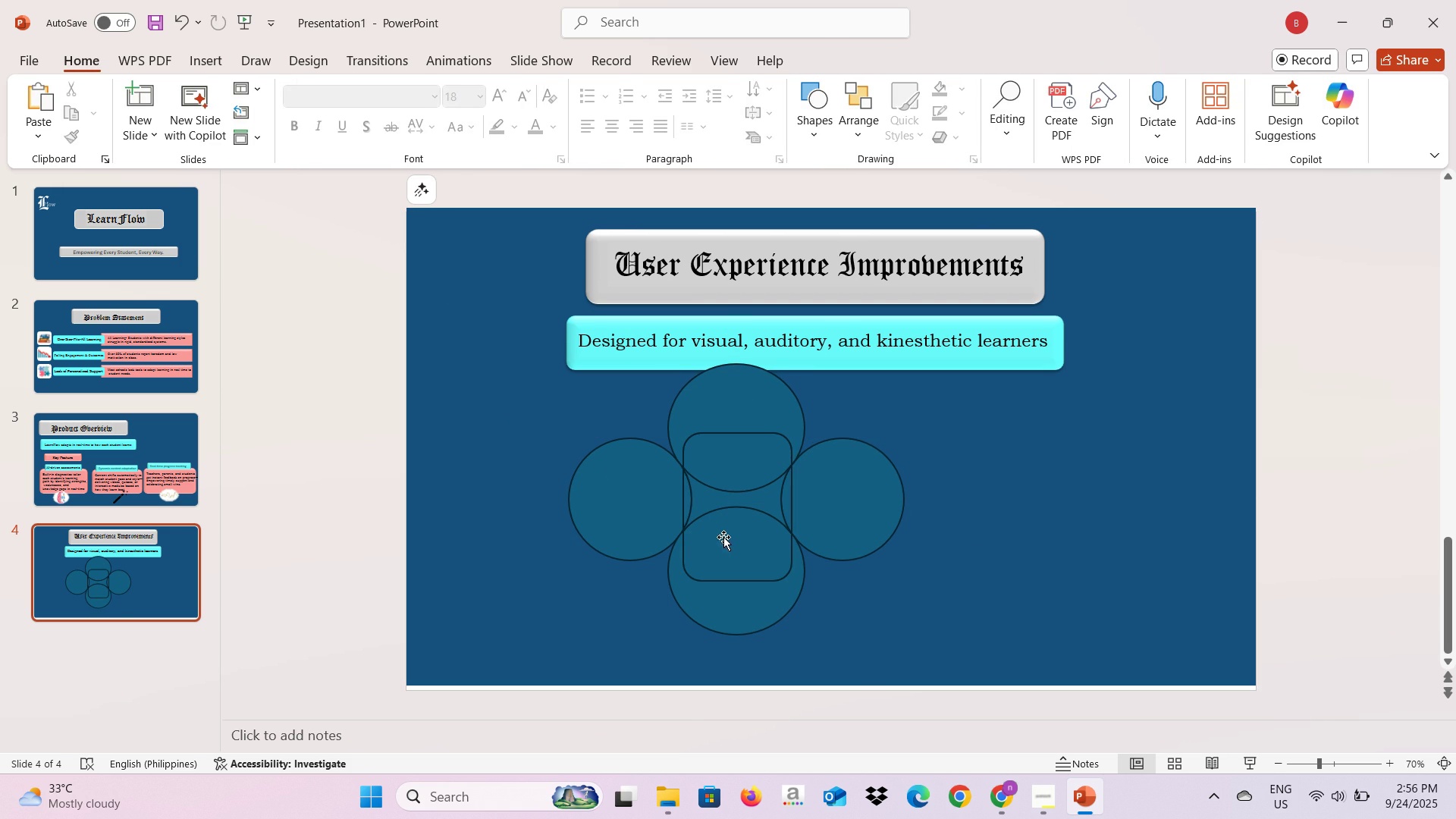 
left_click([723, 537])
 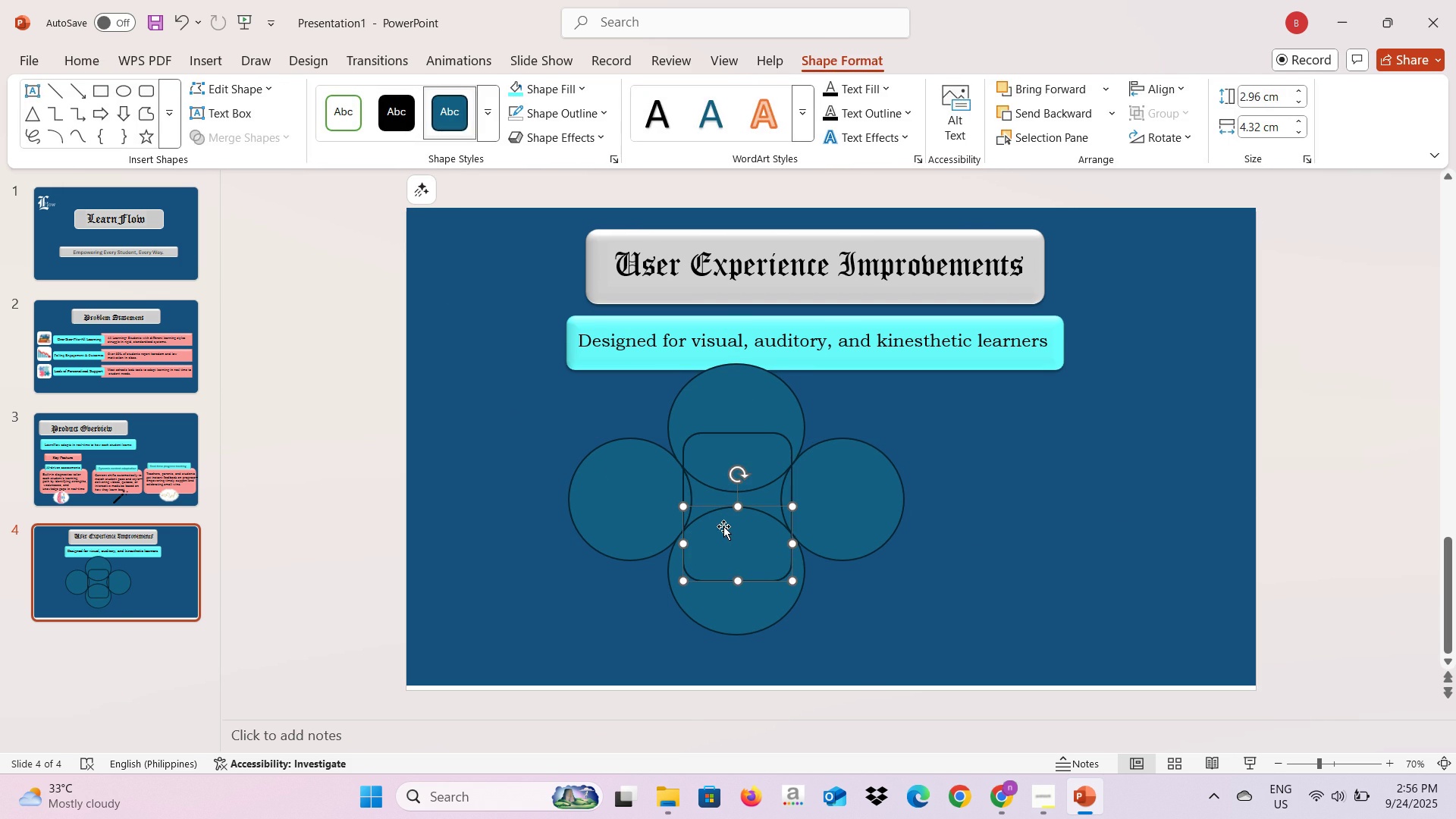 
key(Backspace)
 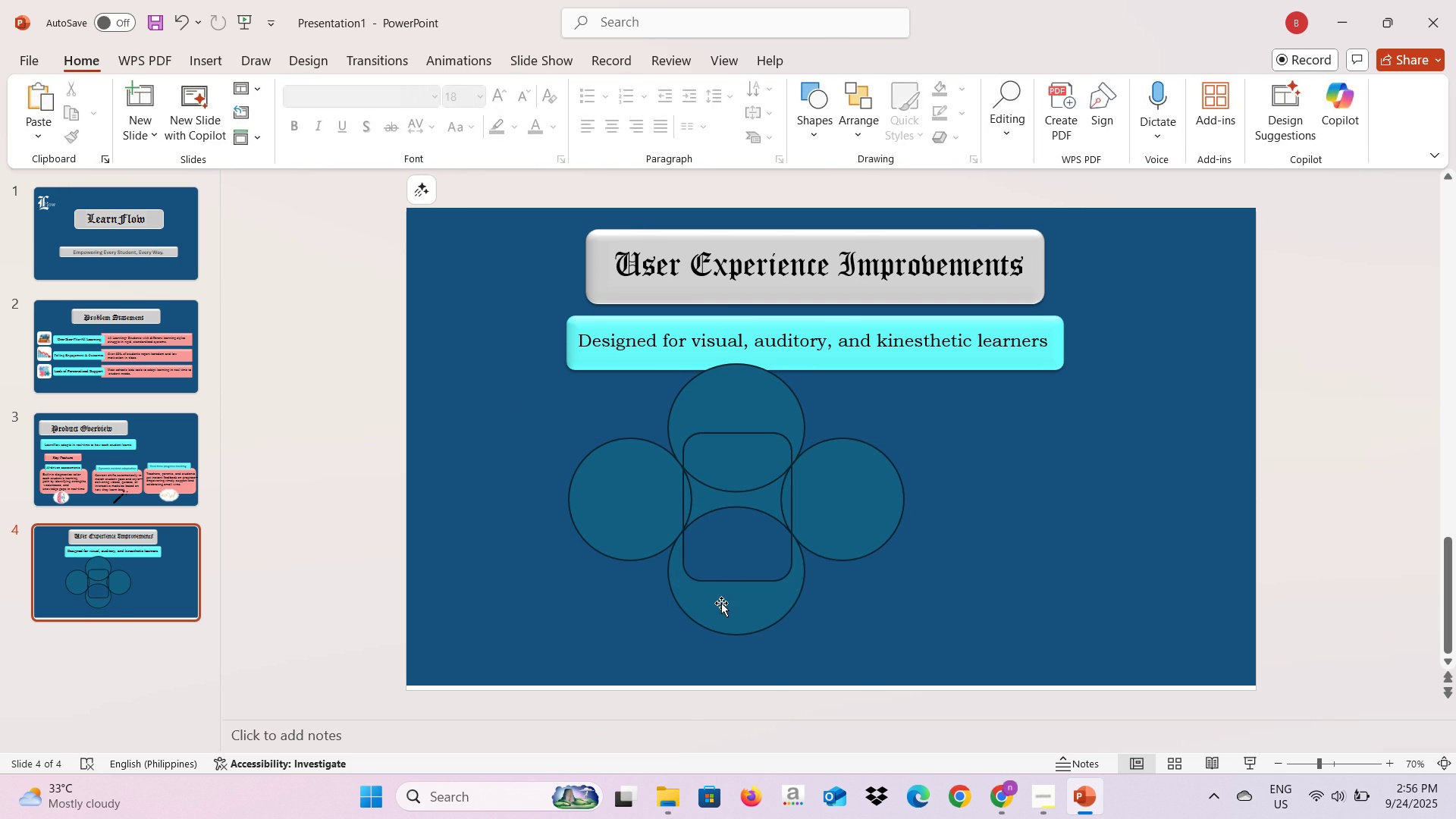 
left_click([721, 603])
 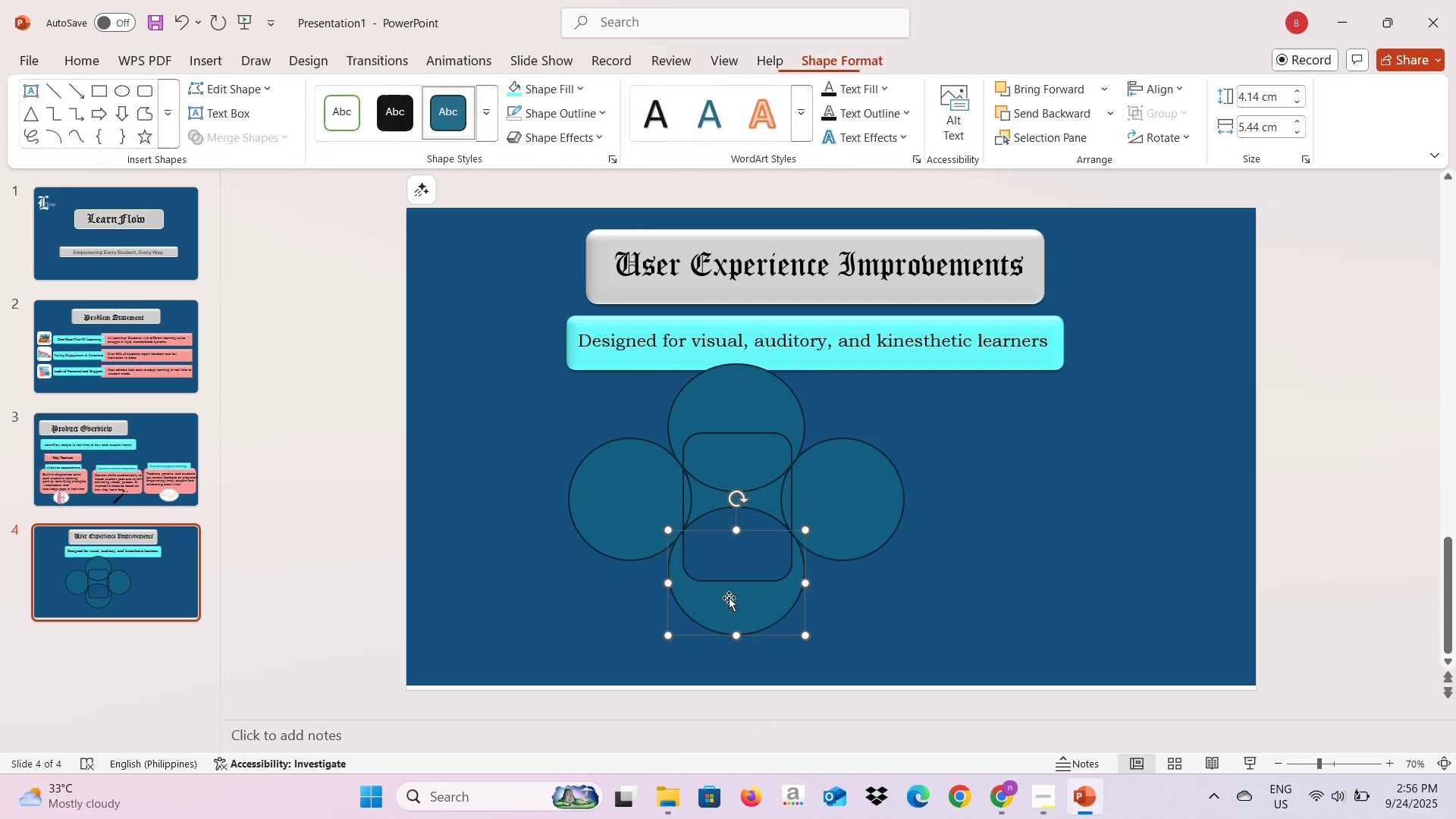 
key(Backspace)
 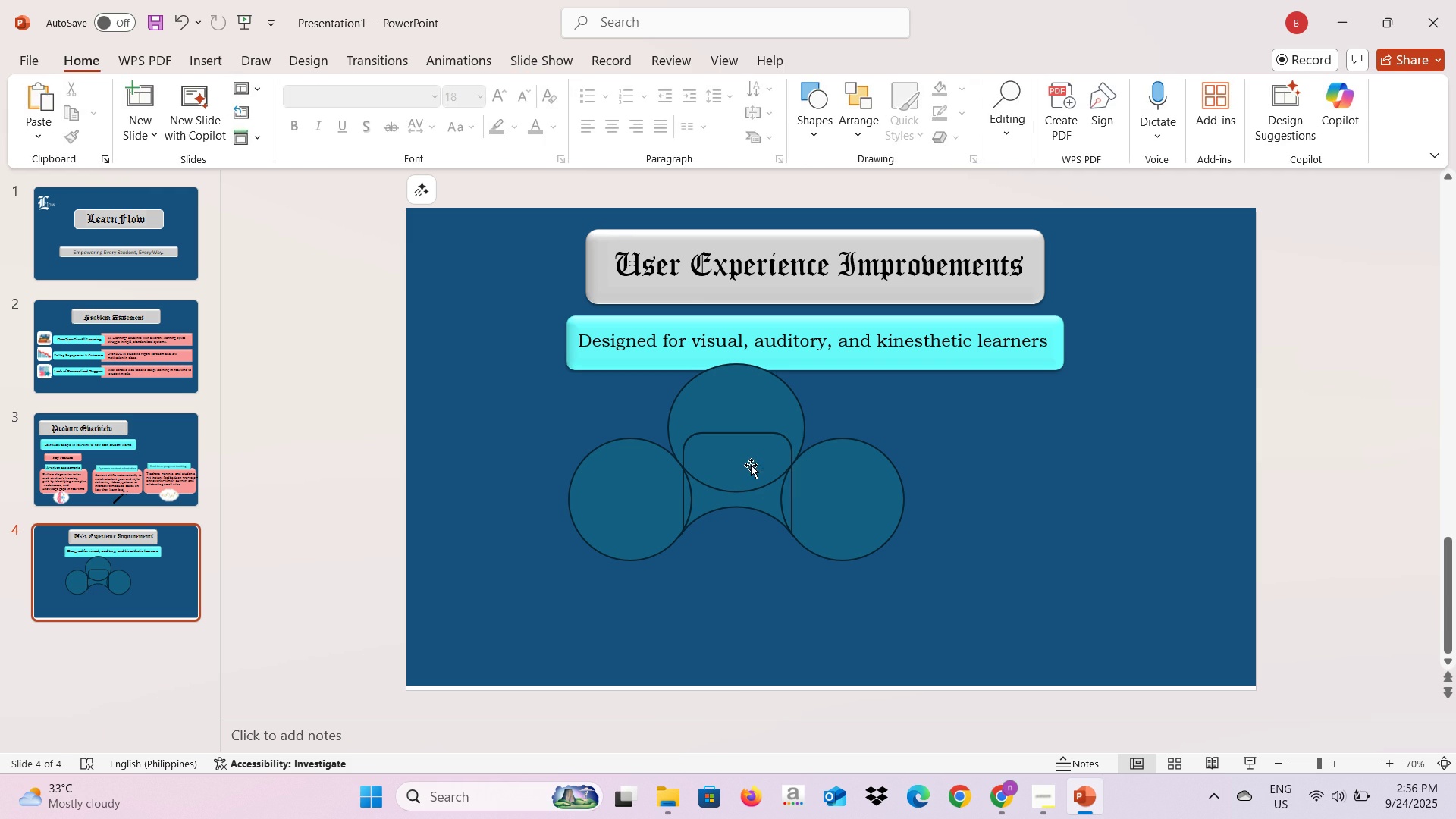 
left_click([751, 465])
 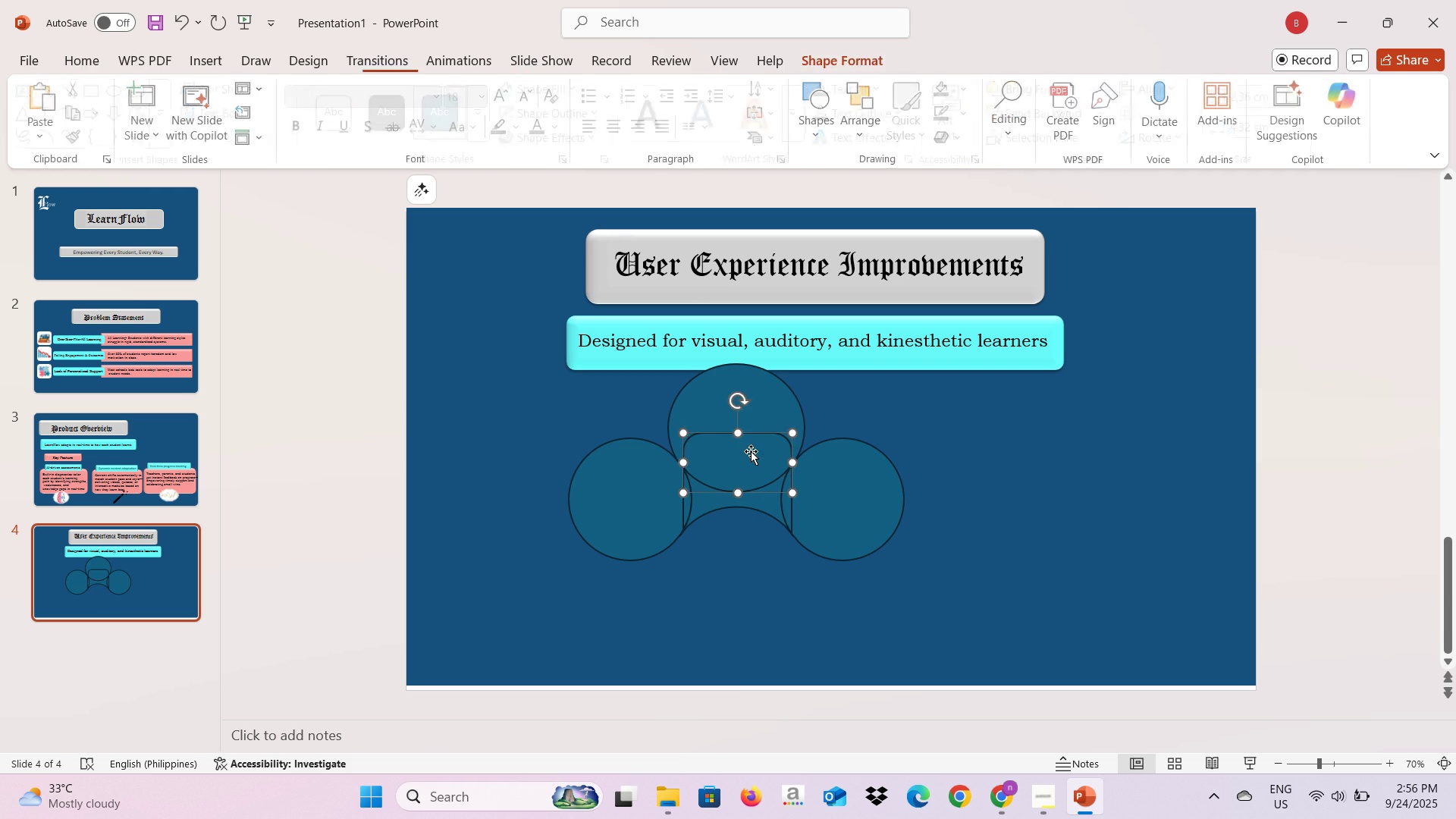 
key(Backspace)
 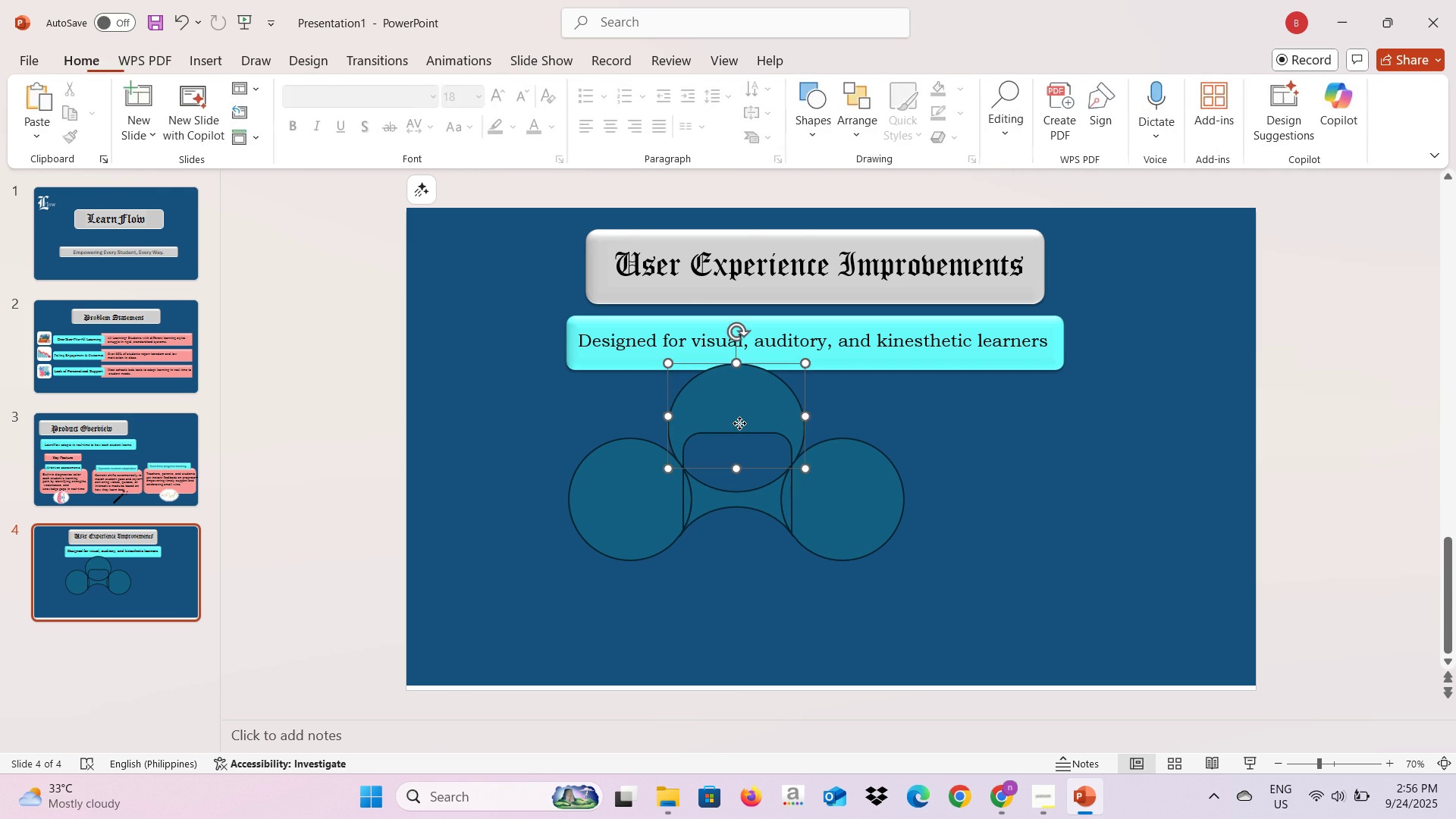 
left_click([739, 423])
 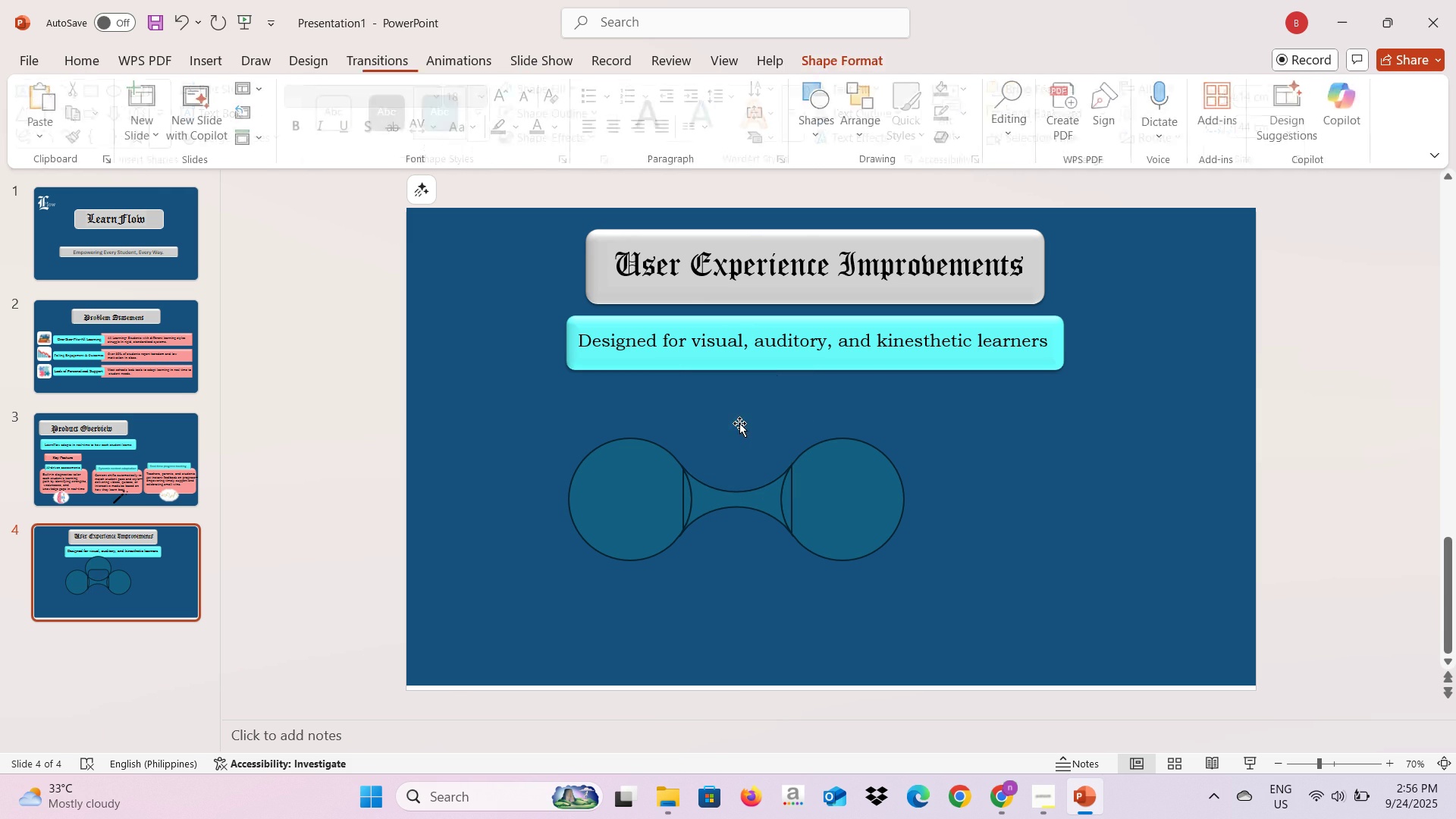 
key(Backspace)
 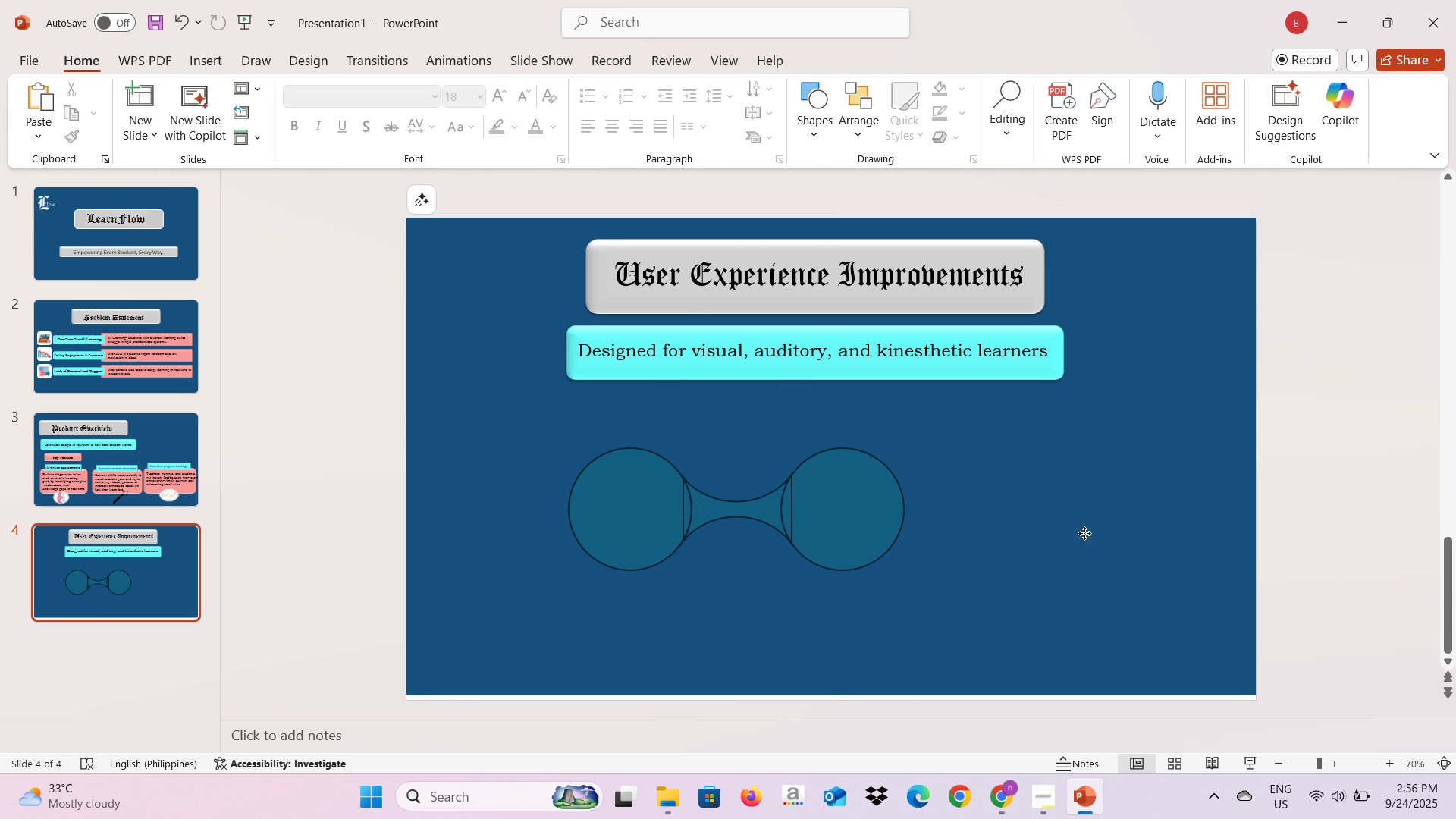 
left_click([1084, 533])